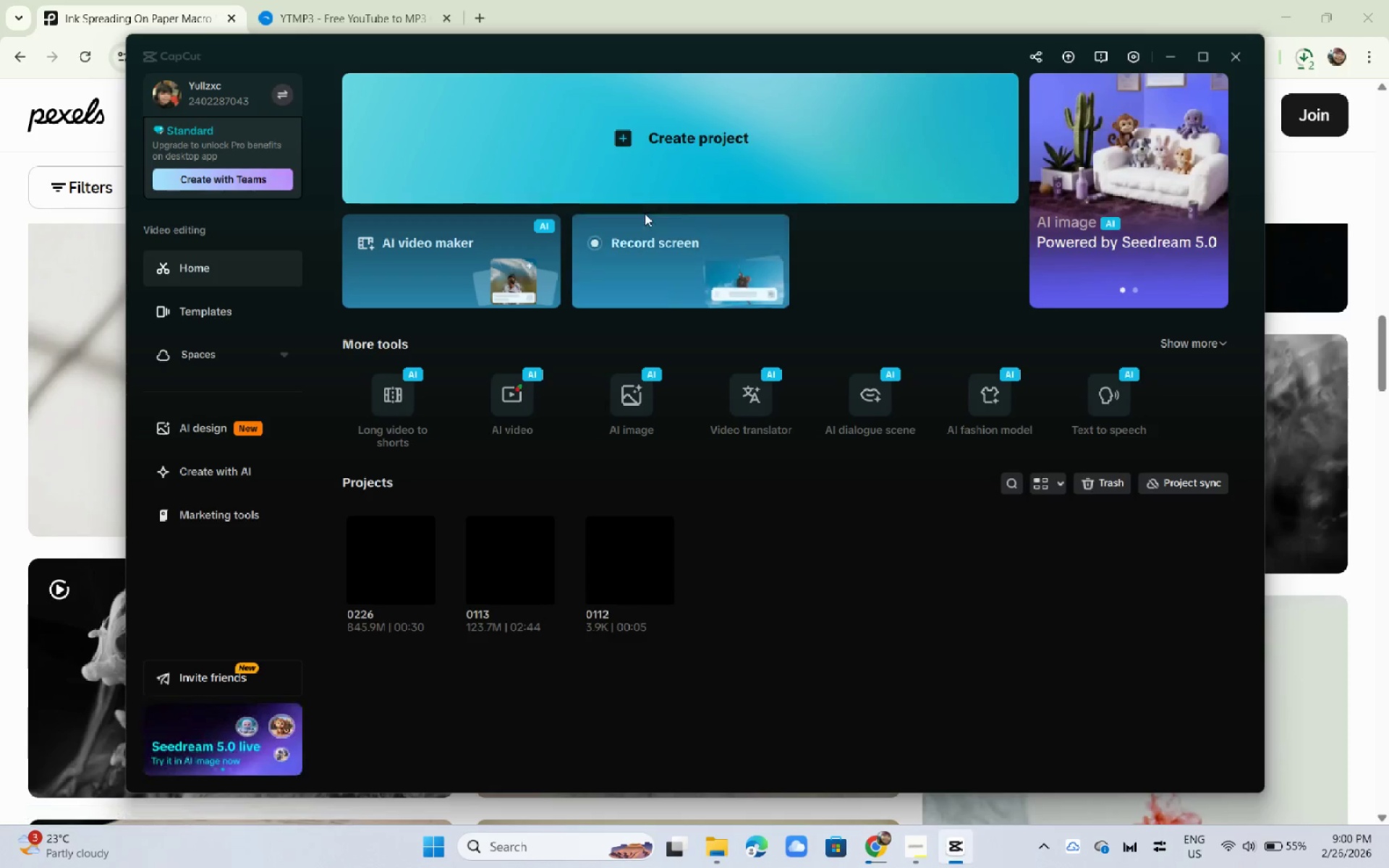 
wait(5.54)
 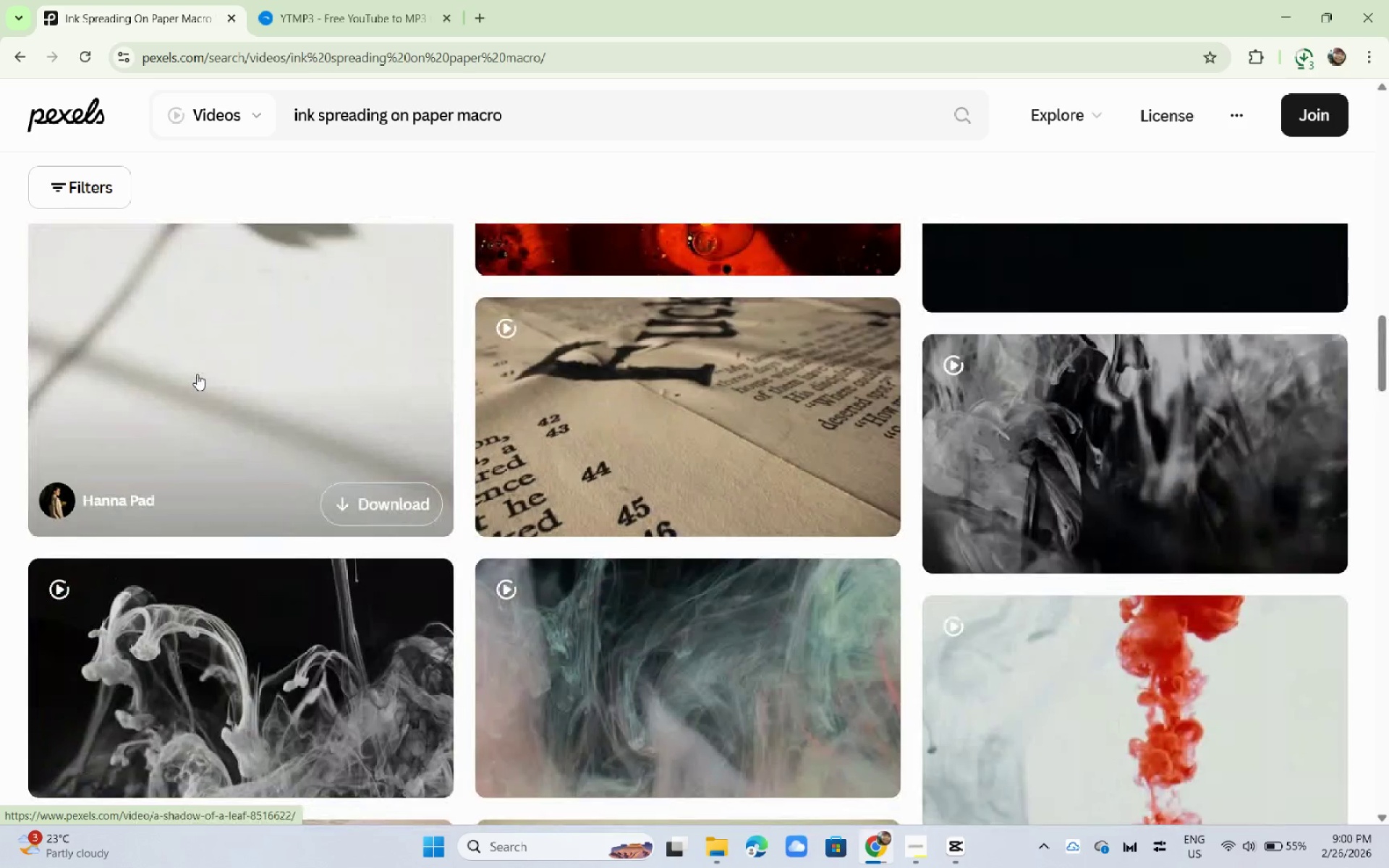 
left_click([932, 849])